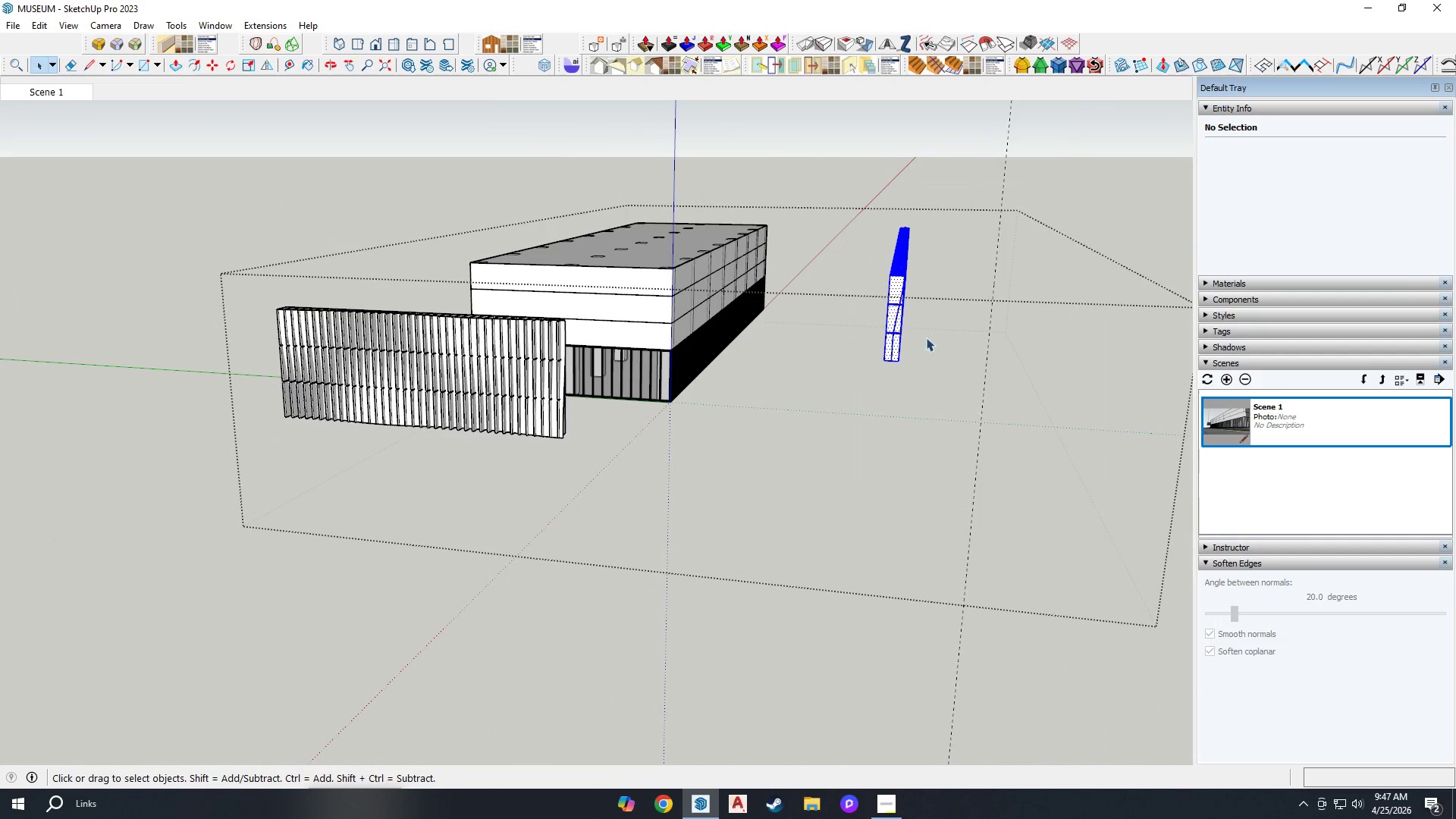 
scroll: coordinate [905, 291], scroll_direction: up, amount: 8.0
 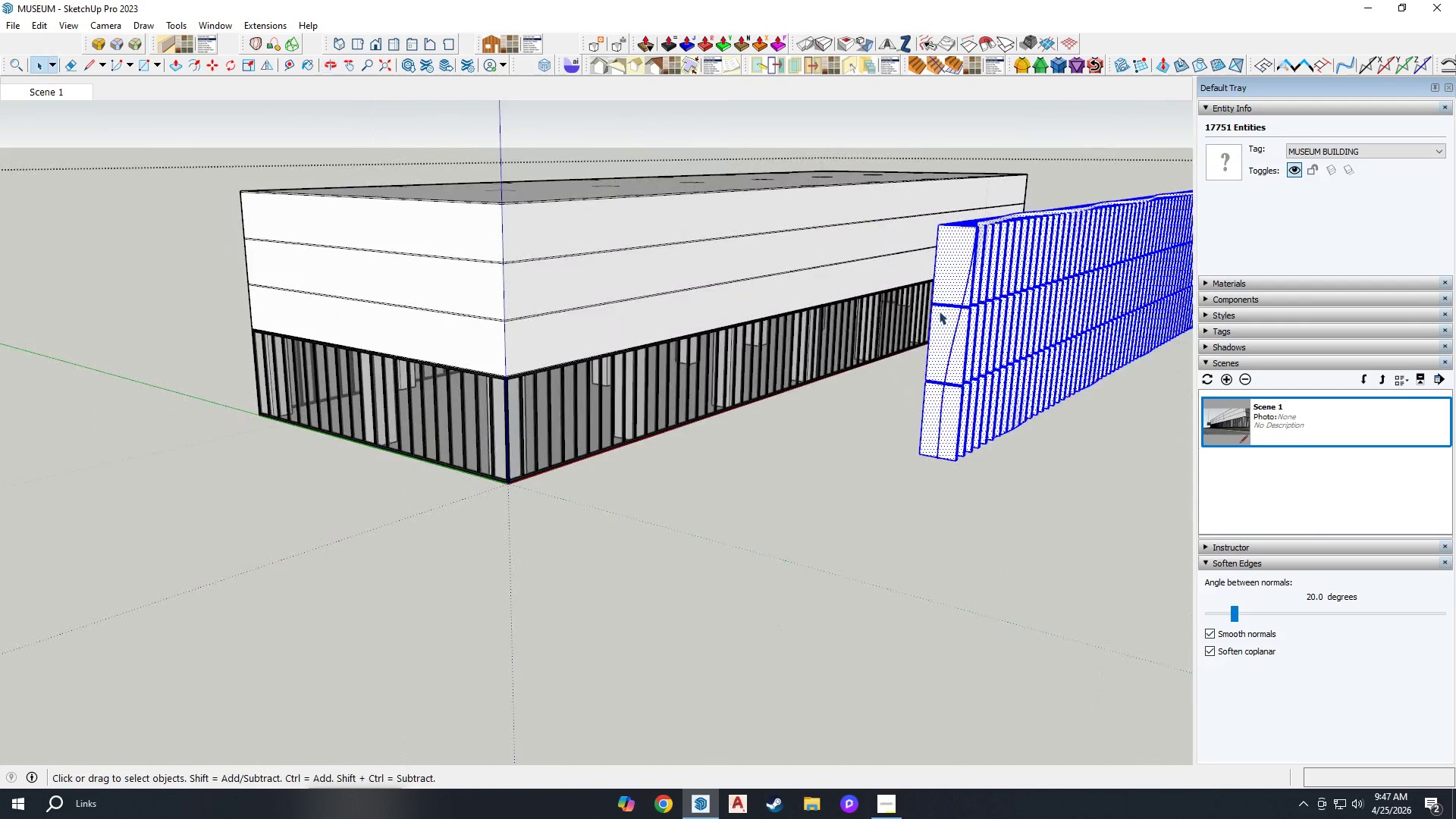 
right_click([952, 301])
 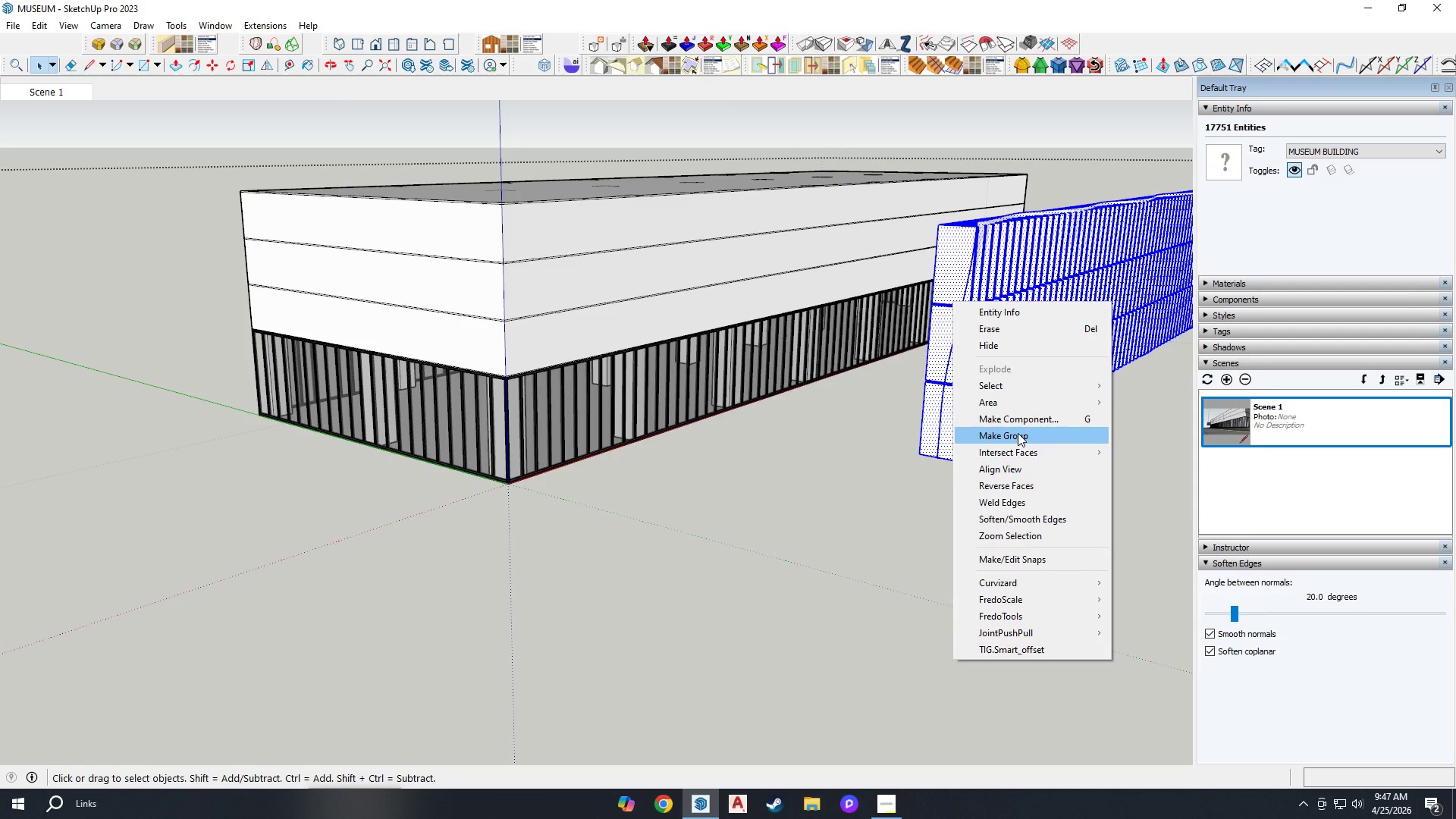 
scroll: coordinate [775, 512], scroll_direction: down, amount: 4.0
 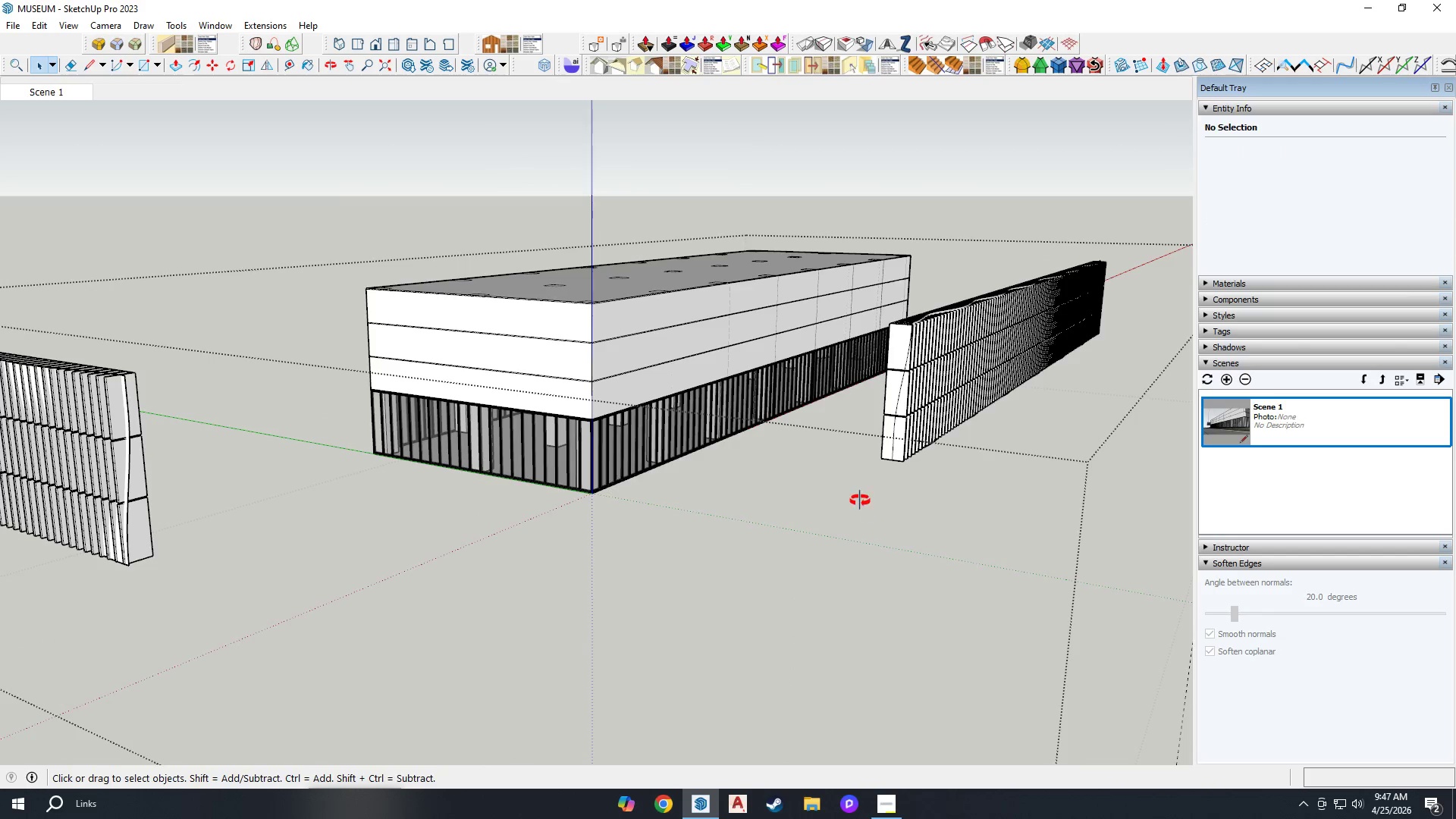 
key(Space)
 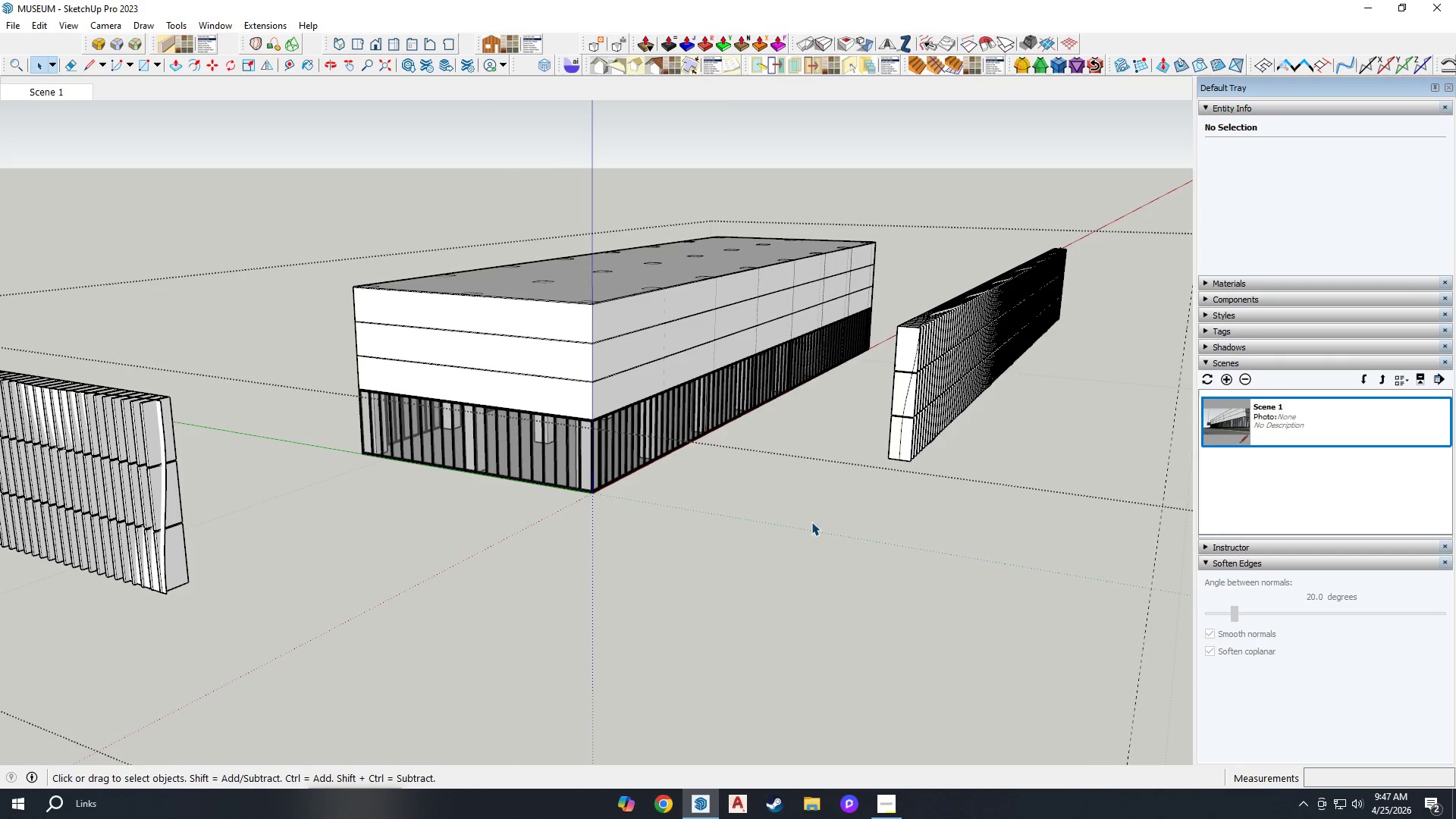 
key(Escape)
 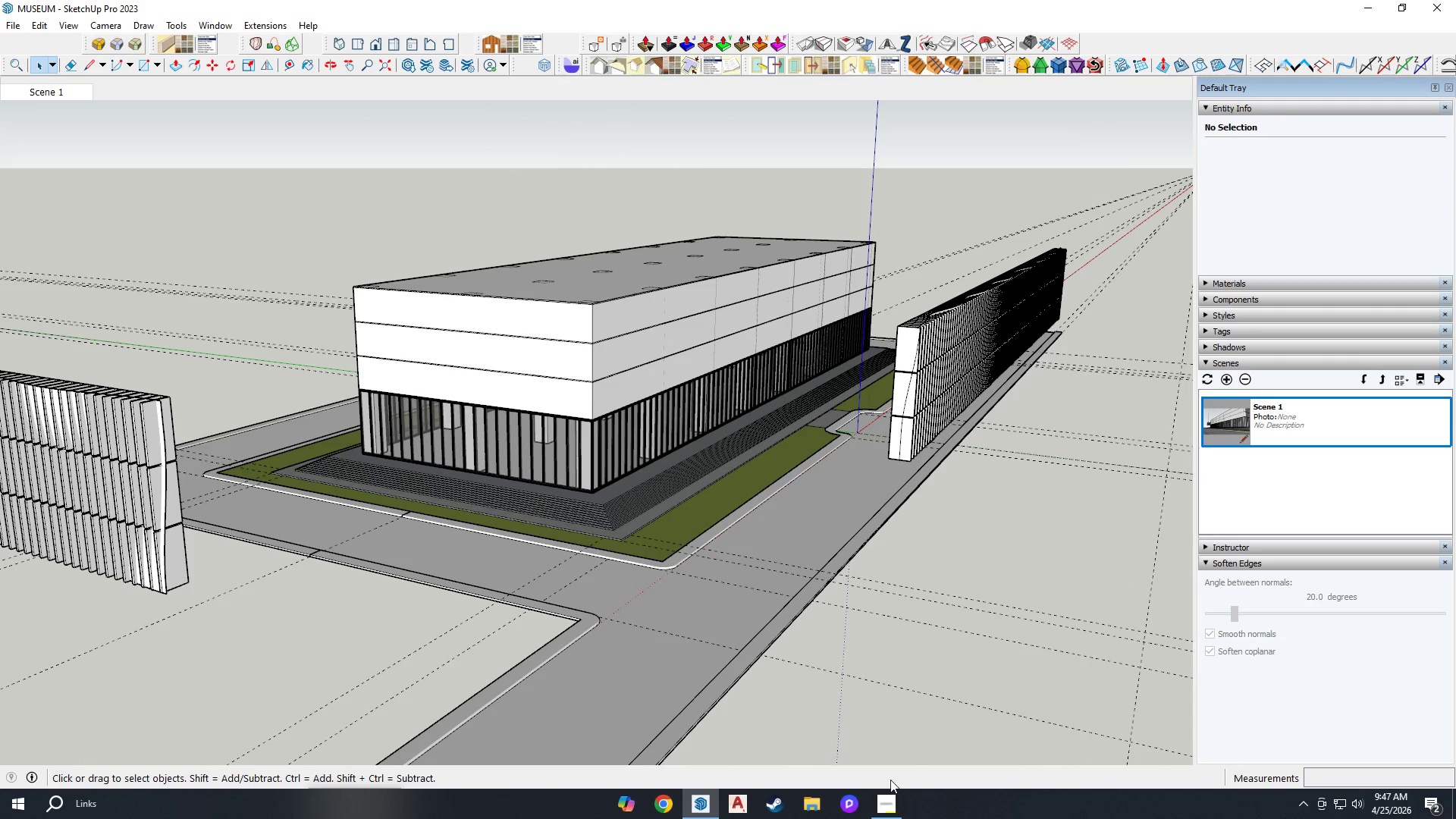 
left_click([884, 806])